 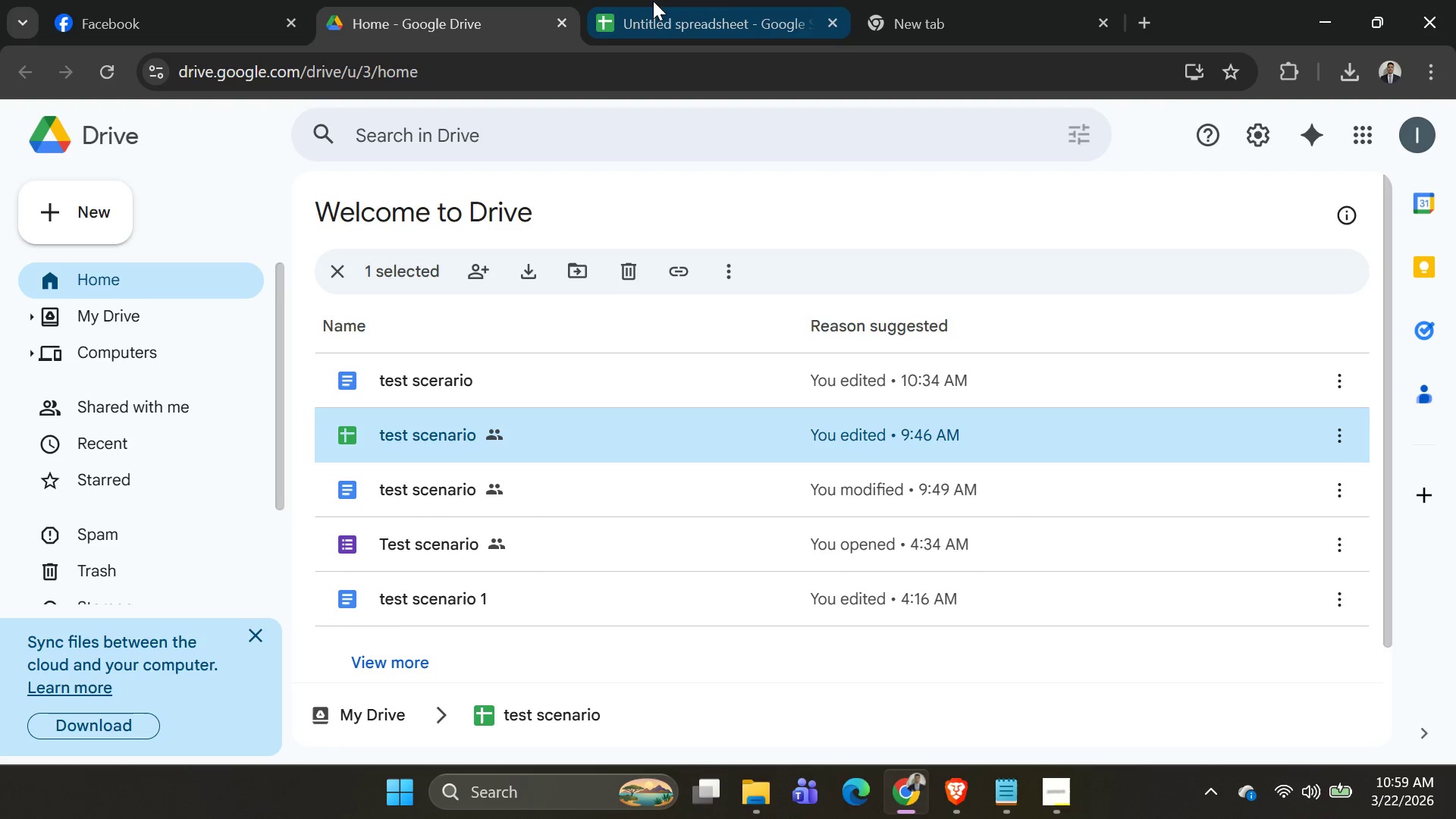 
scroll: coordinate [229, 381], scroll_direction: down, amount: 2.0
 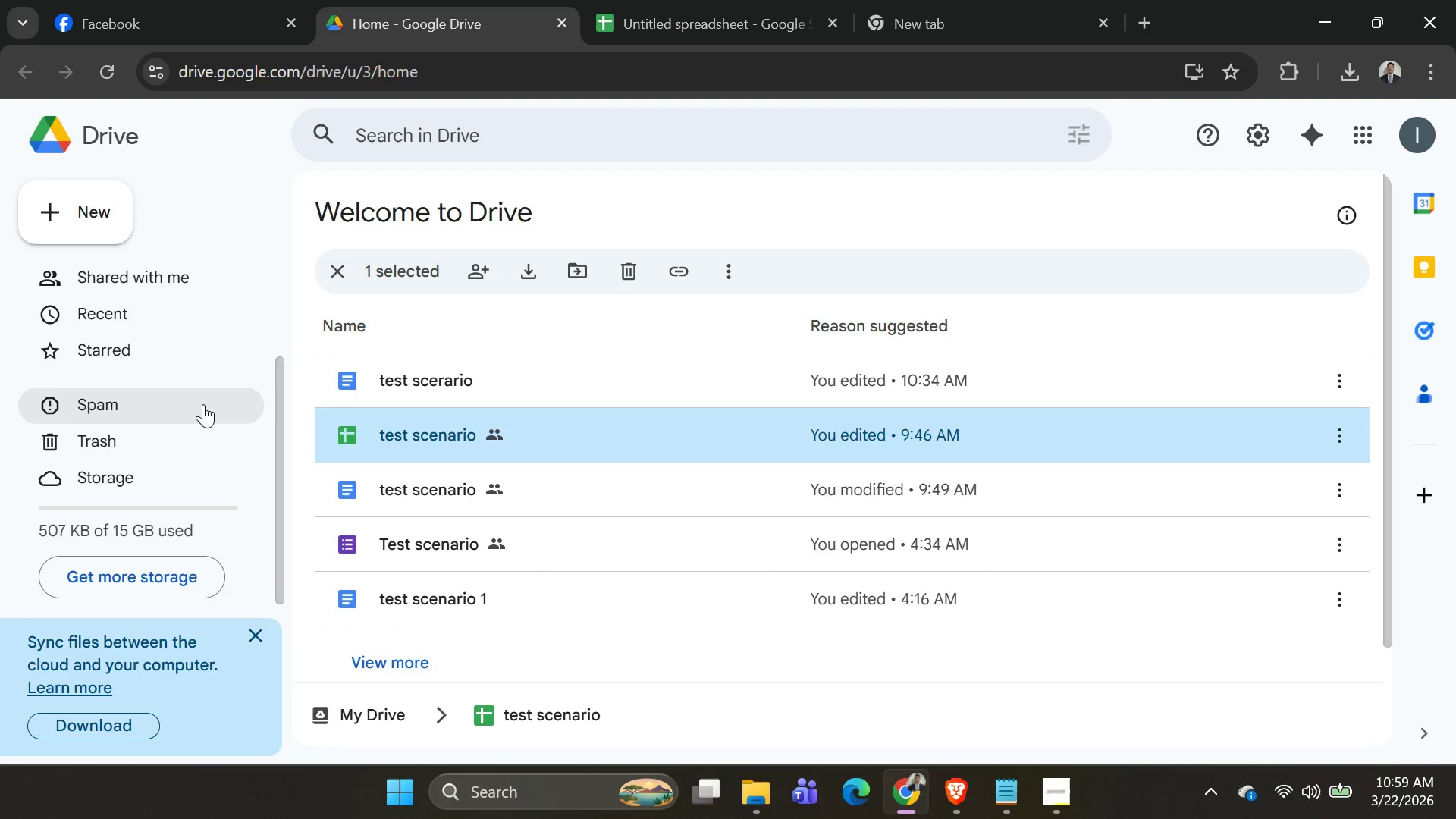 
scroll: coordinate [203, 404], scroll_direction: up, amount: 3.0
 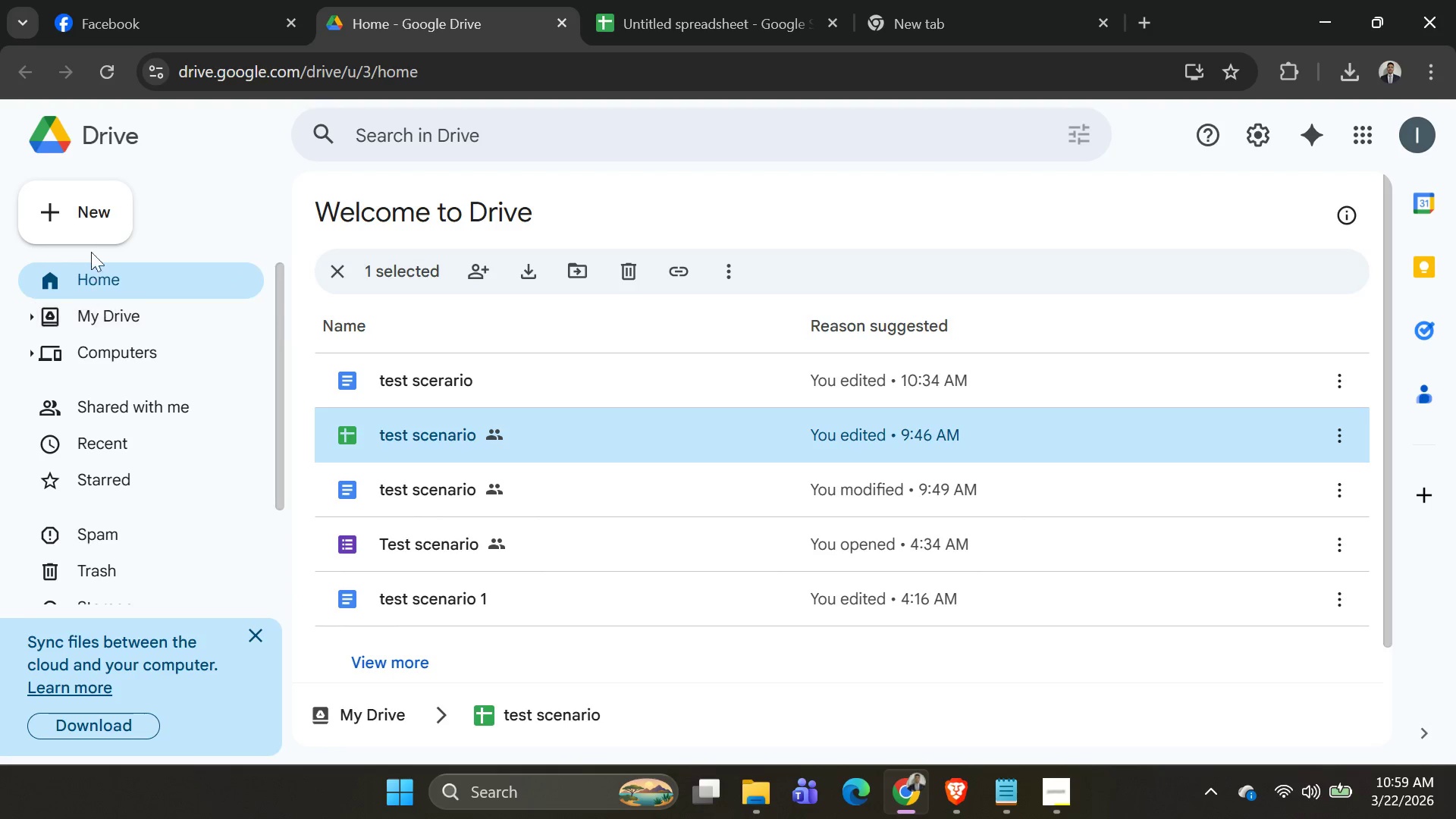 
left_click([89, 215])
 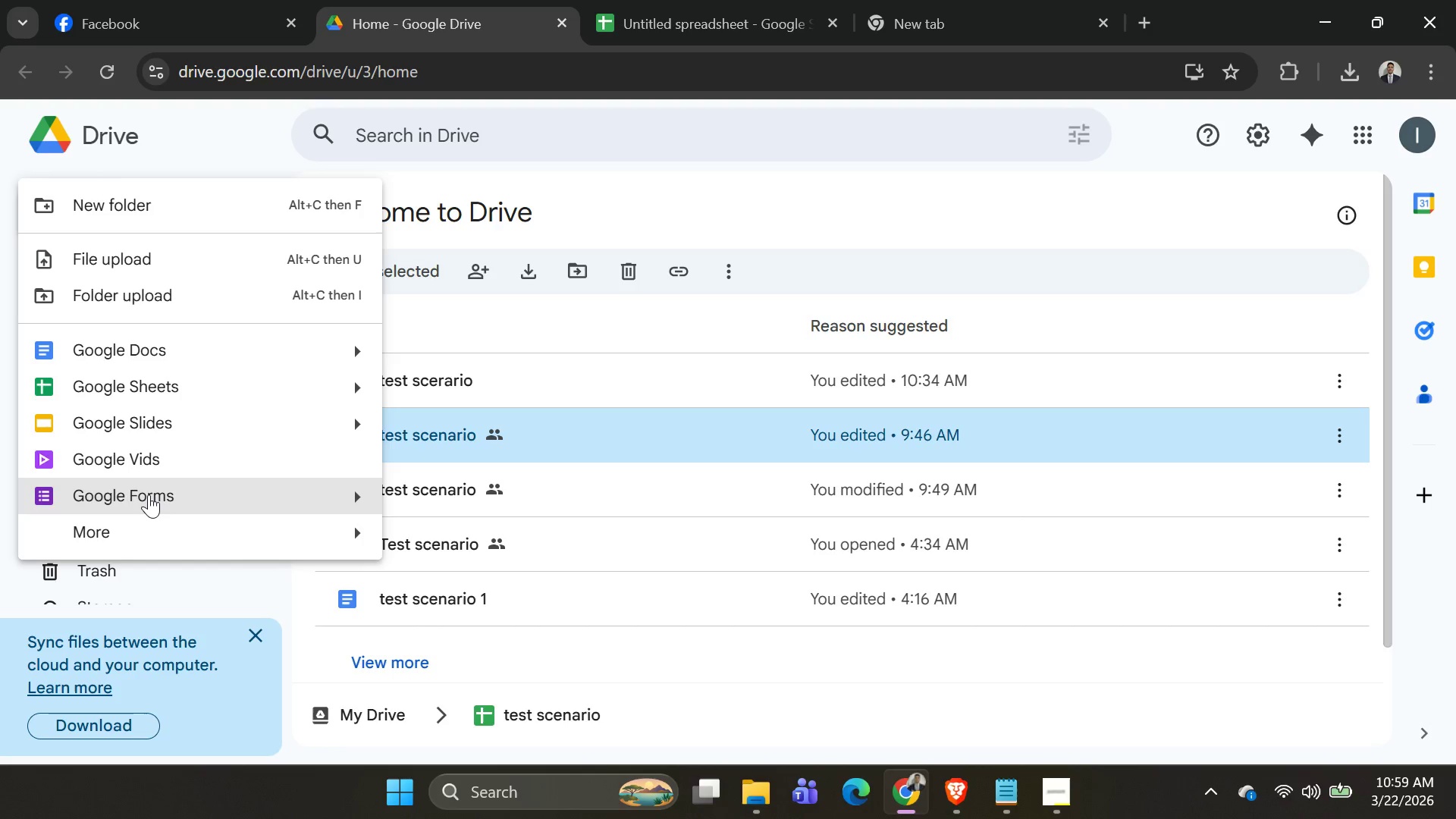 
left_click([146, 500])
 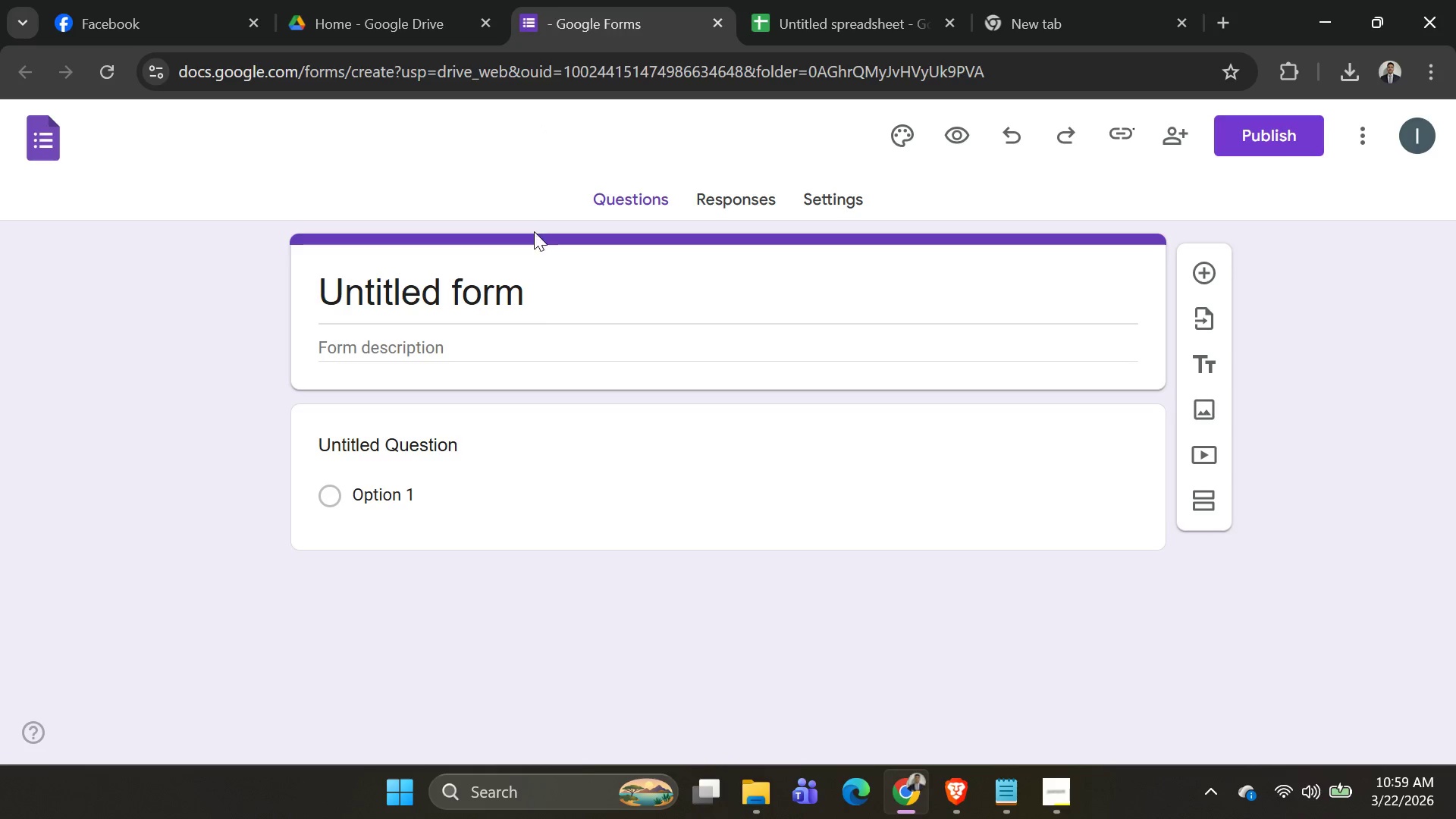 
key(Alt+AltLeft)
 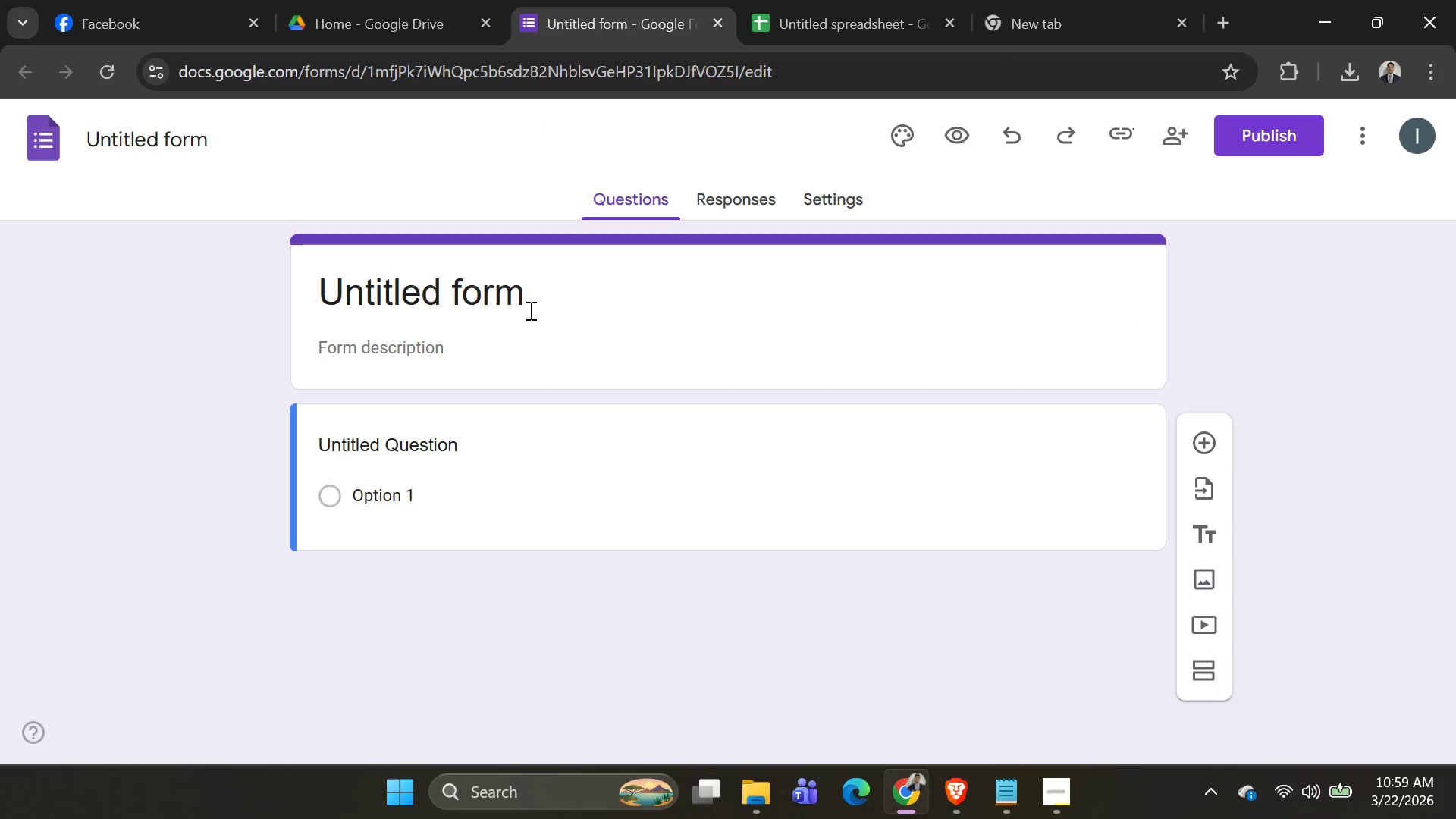 
key(Alt+Tab)
 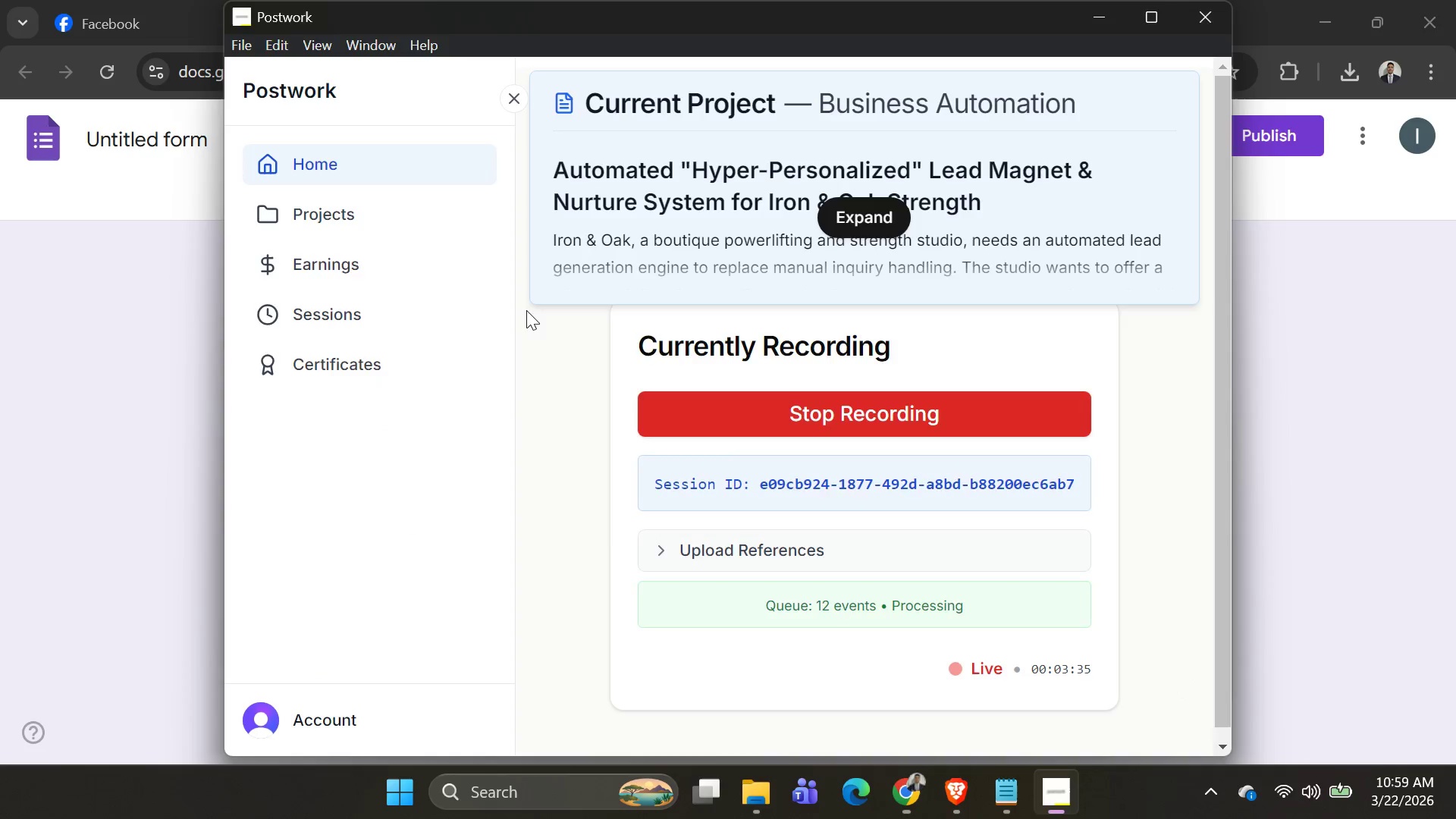 
key(Alt+AltLeft)
 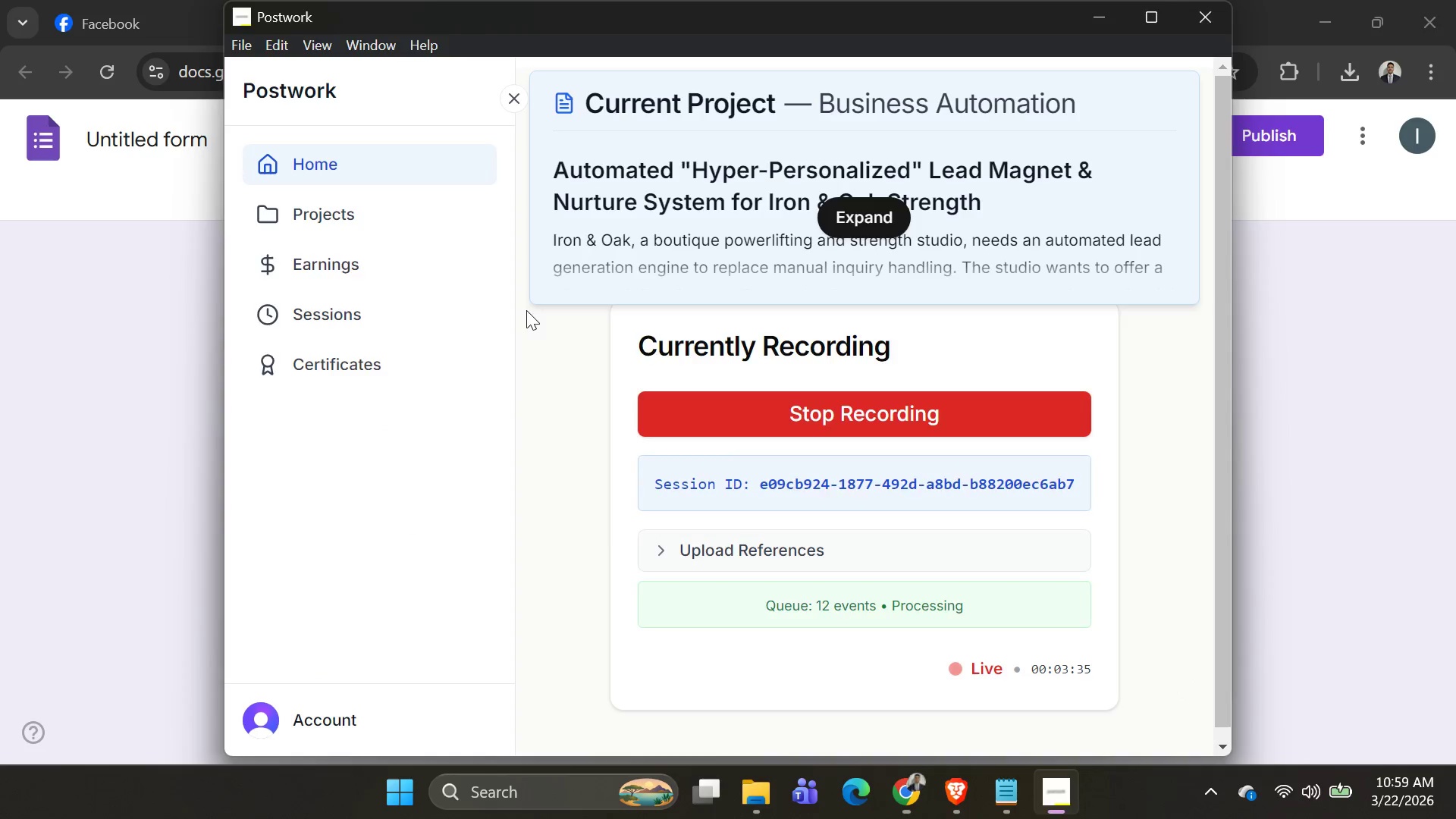 
key(Alt+Tab)
 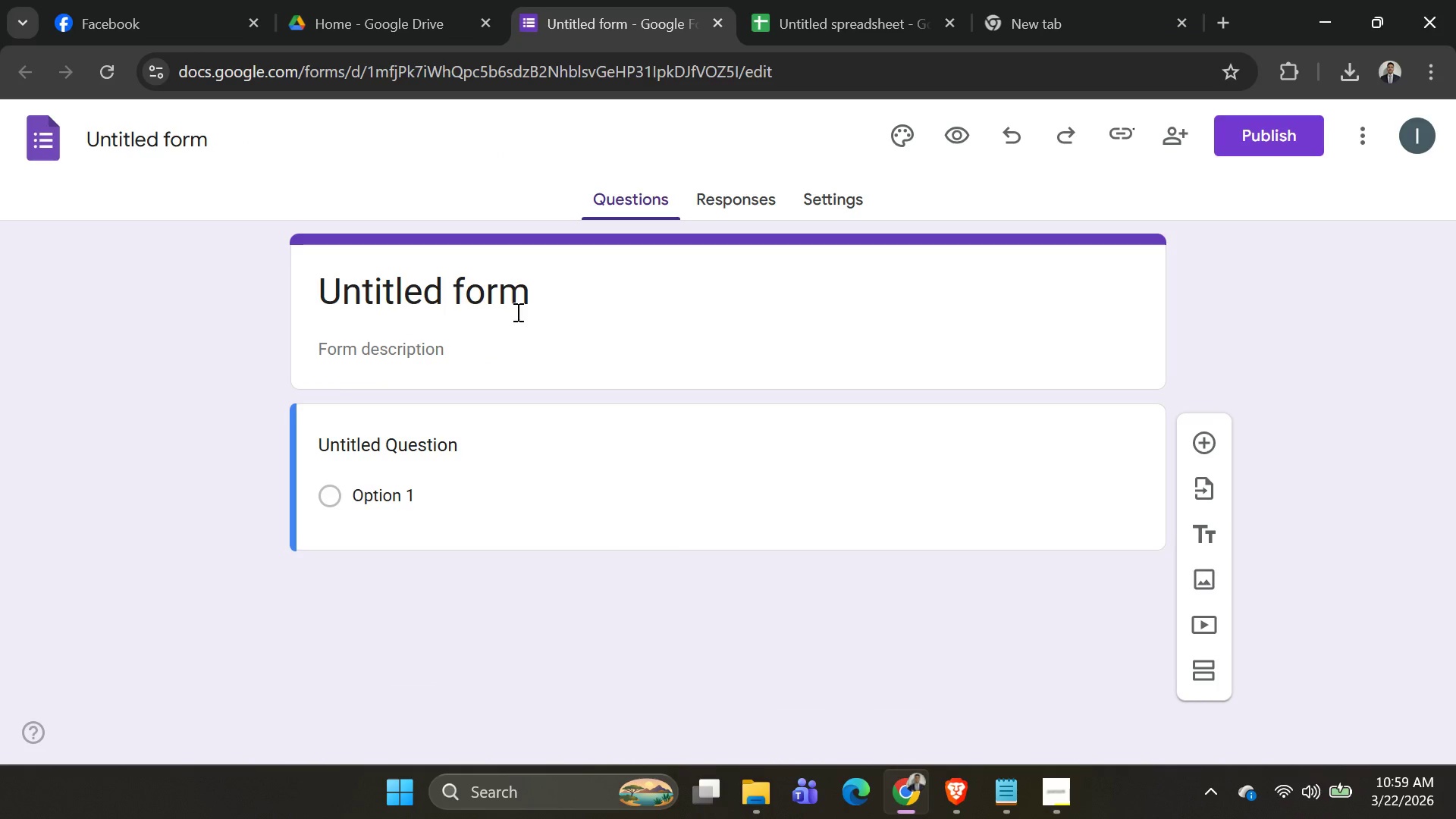 
key(Alt+AltLeft)
 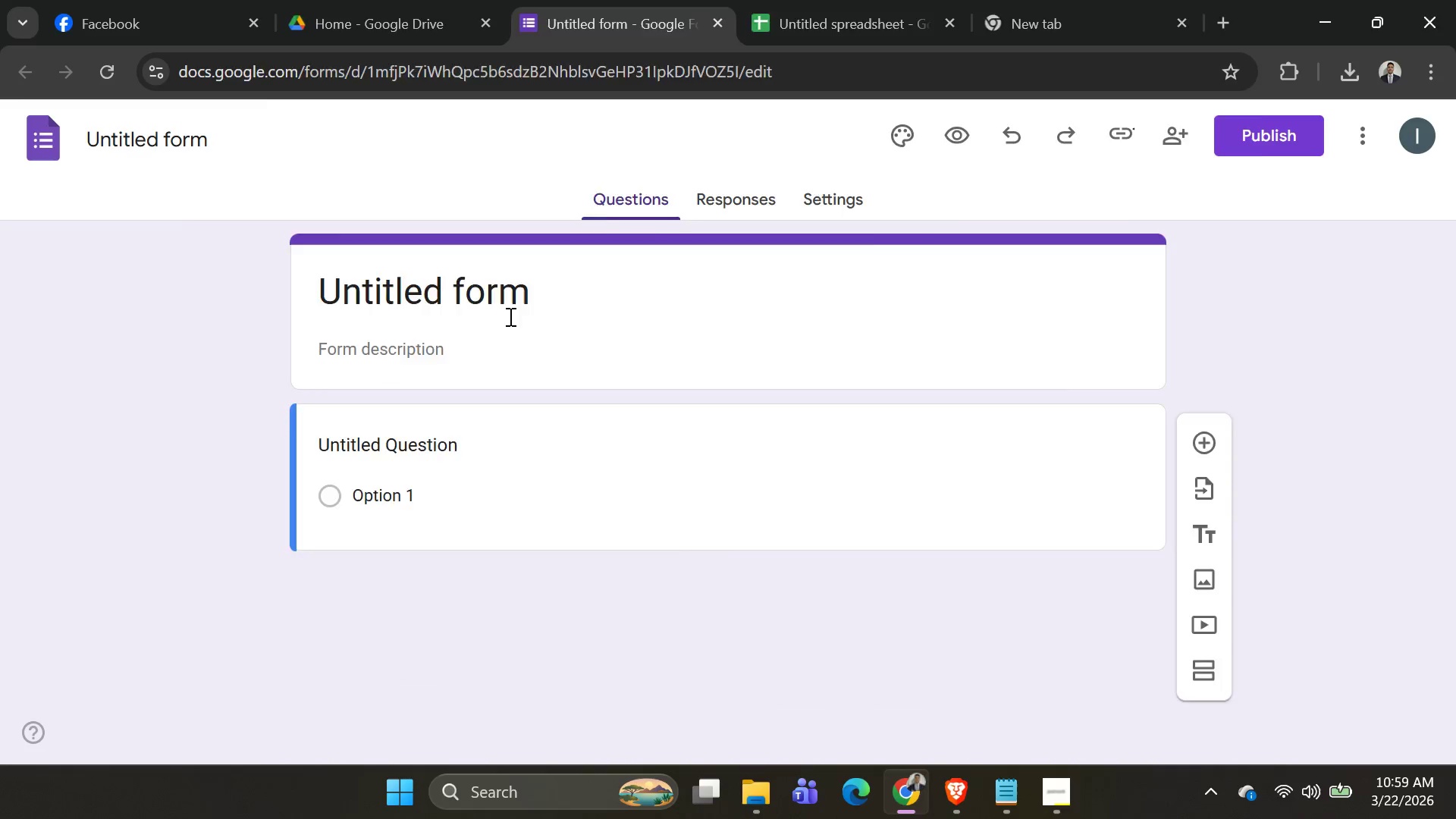 
key(Alt+Tab)